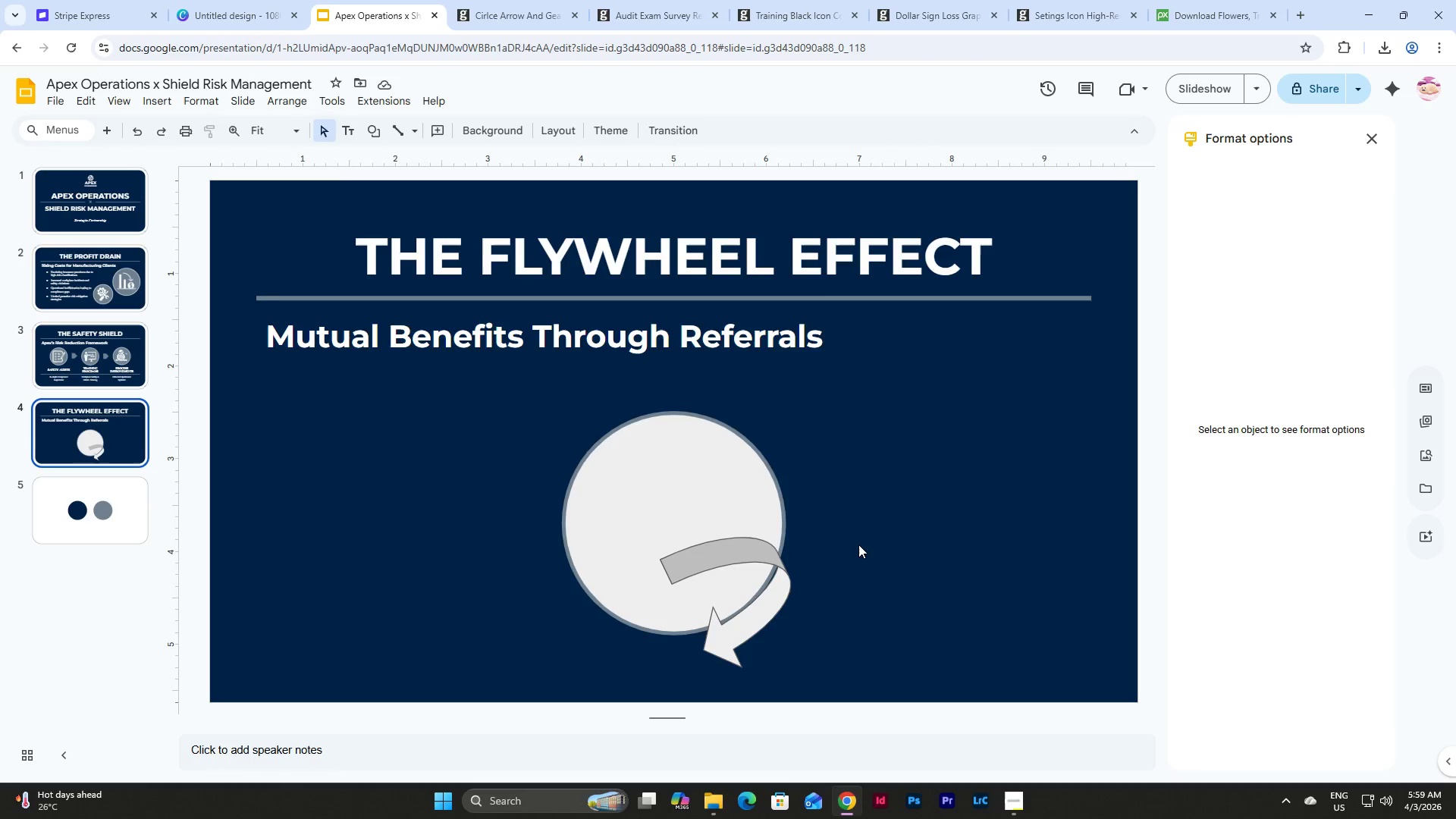 
left_click([1015, 806])